 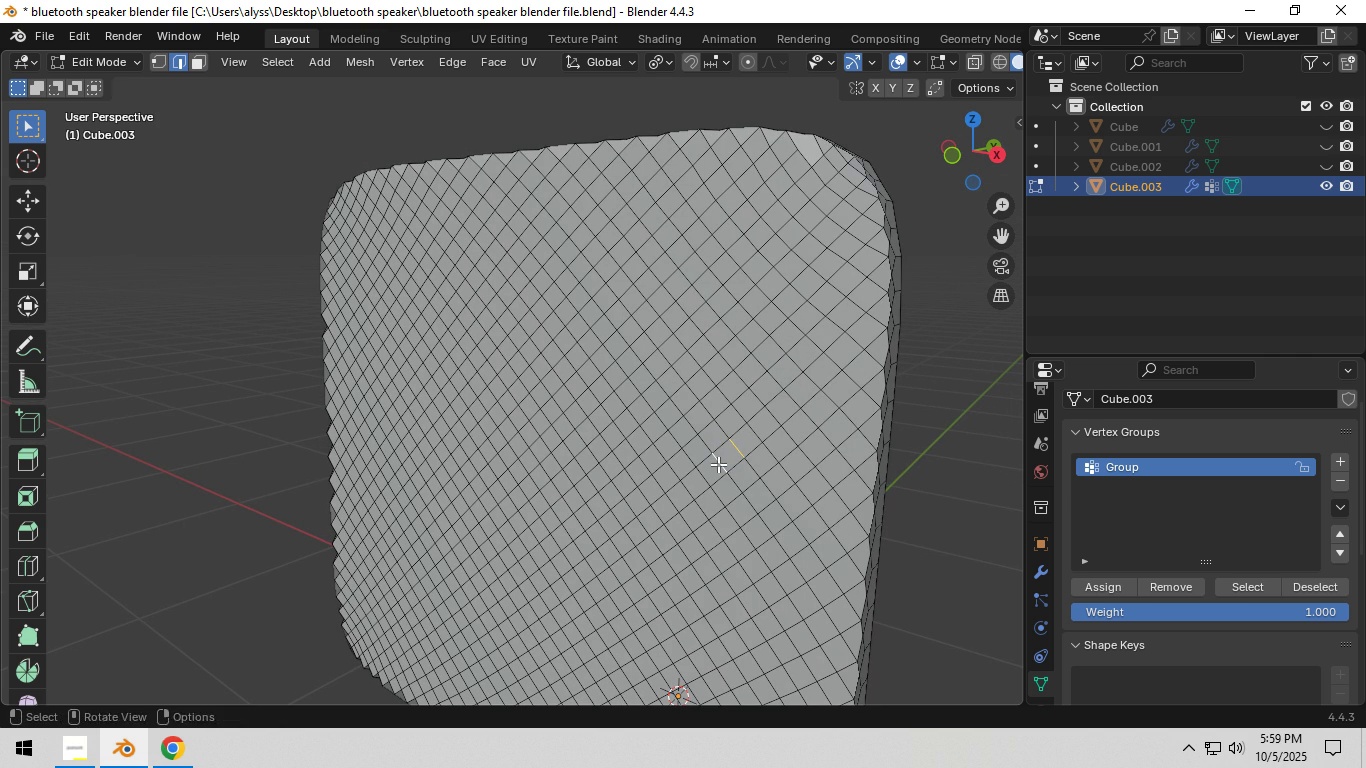 
key(Shift+ShiftLeft)
 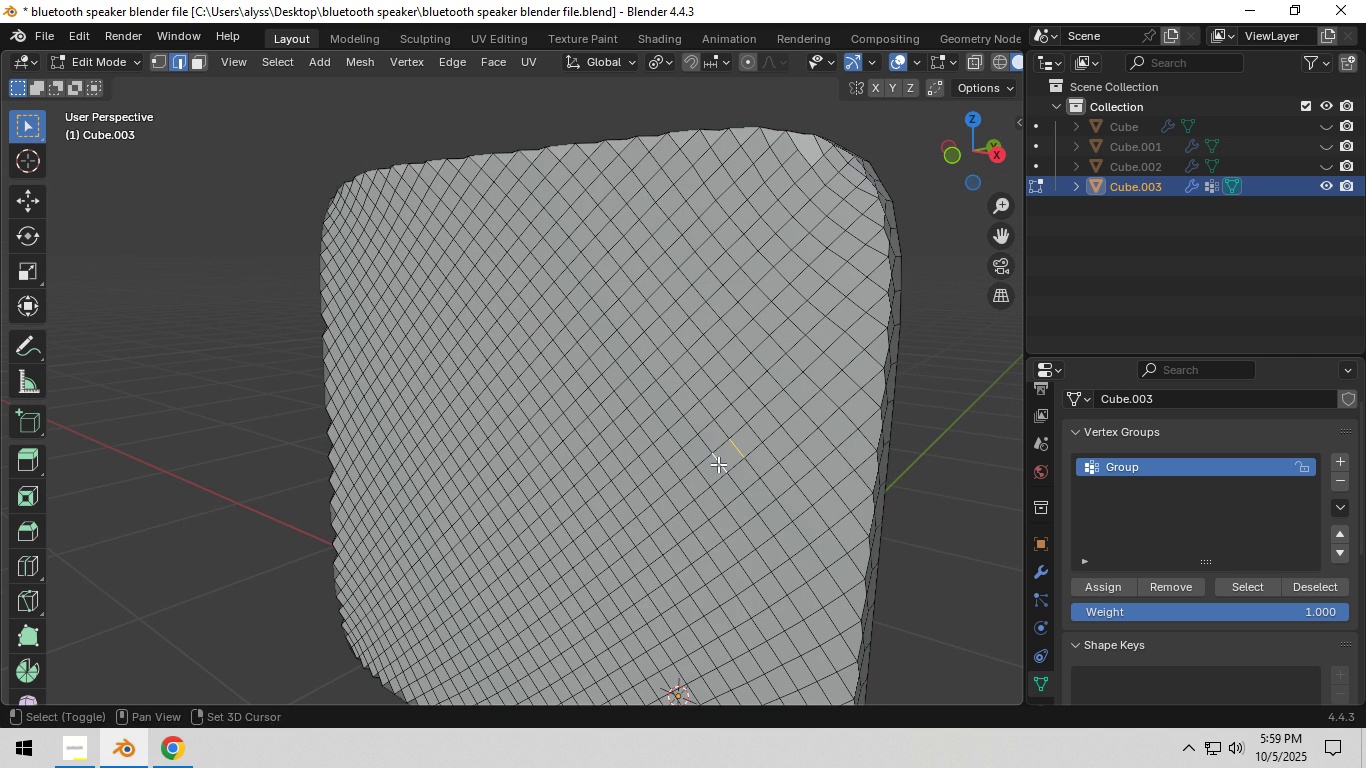 
key(Shift+G)
 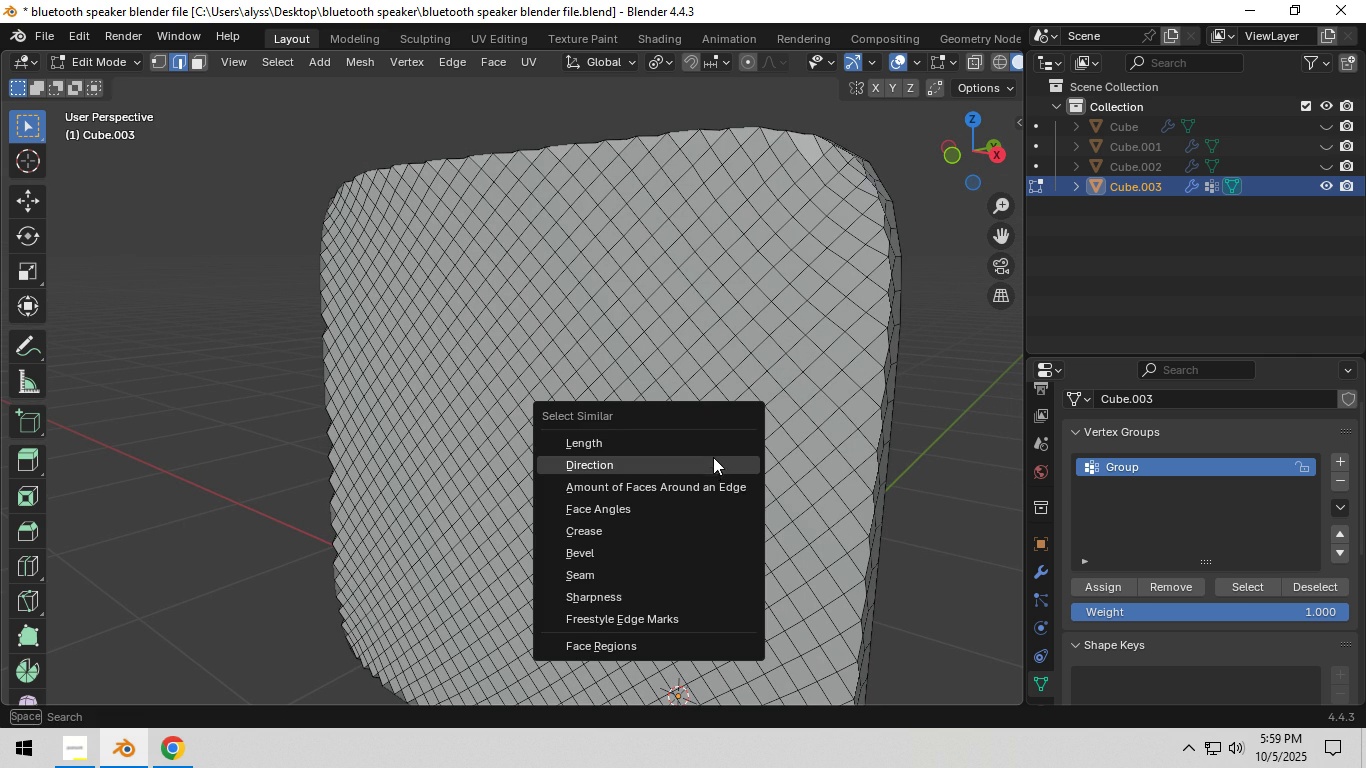 
left_click([713, 450])
 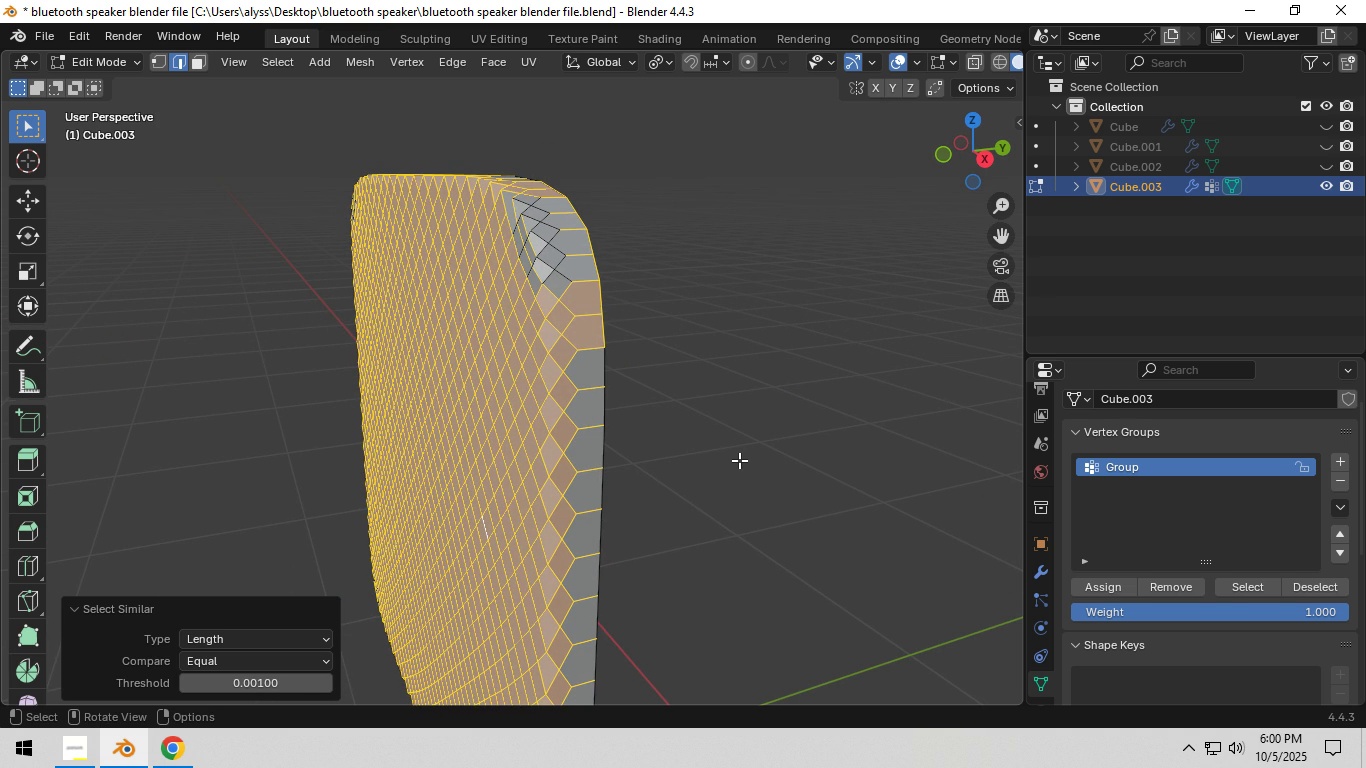 
left_click([739, 460])